 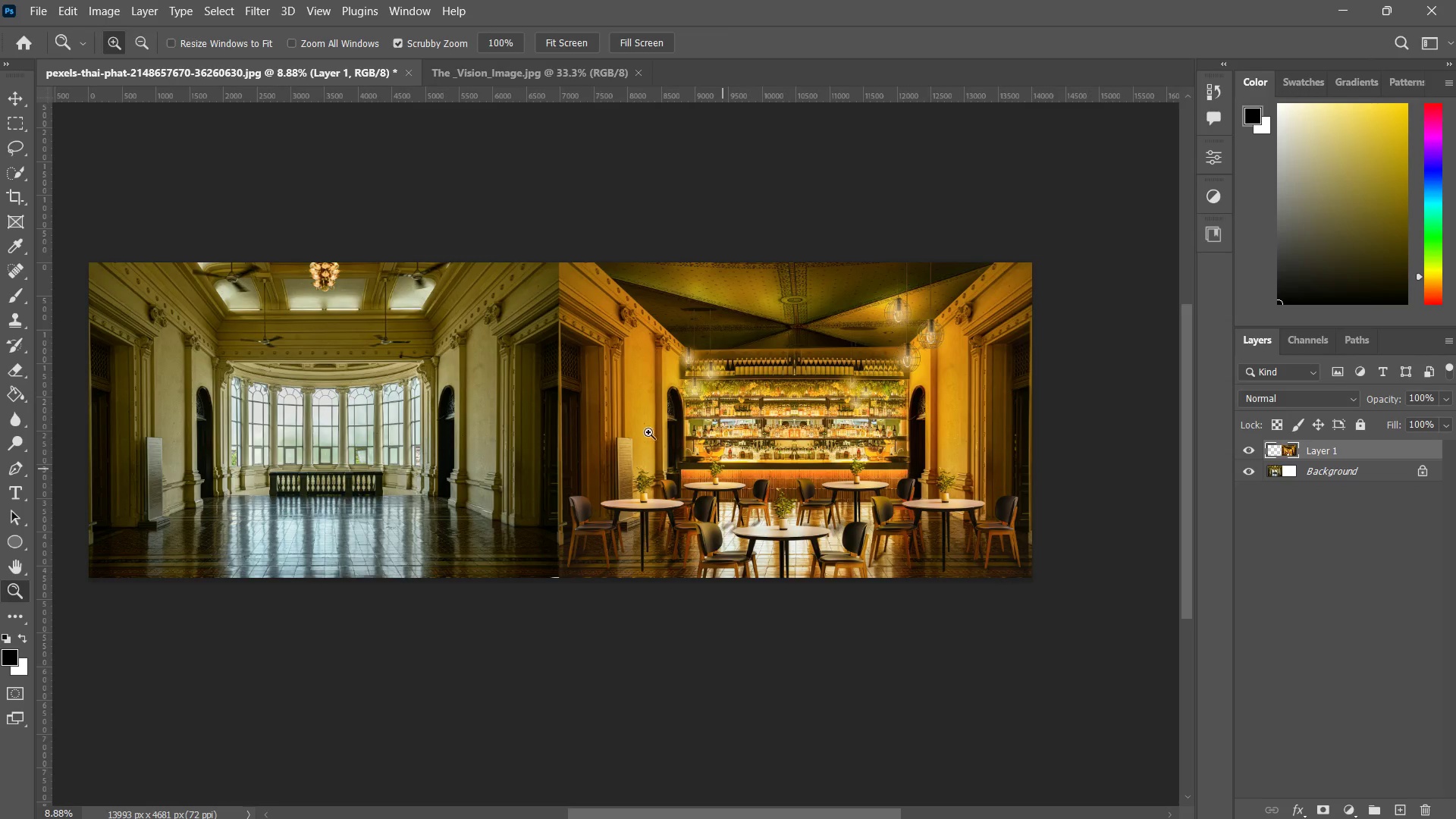 
left_click_drag(start_coordinate=[648, 432], to_coordinate=[687, 402])
 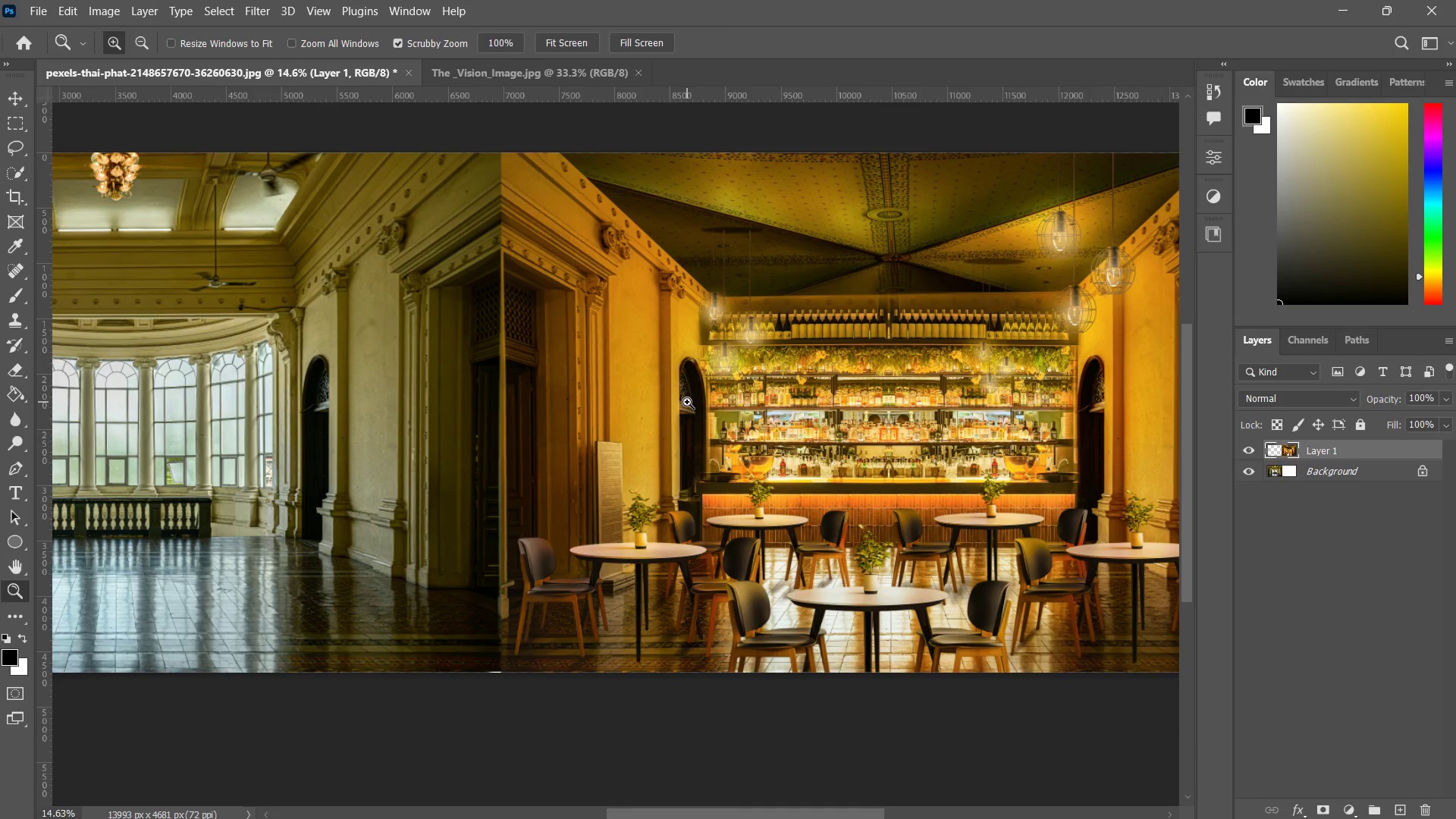 
key(Space)
 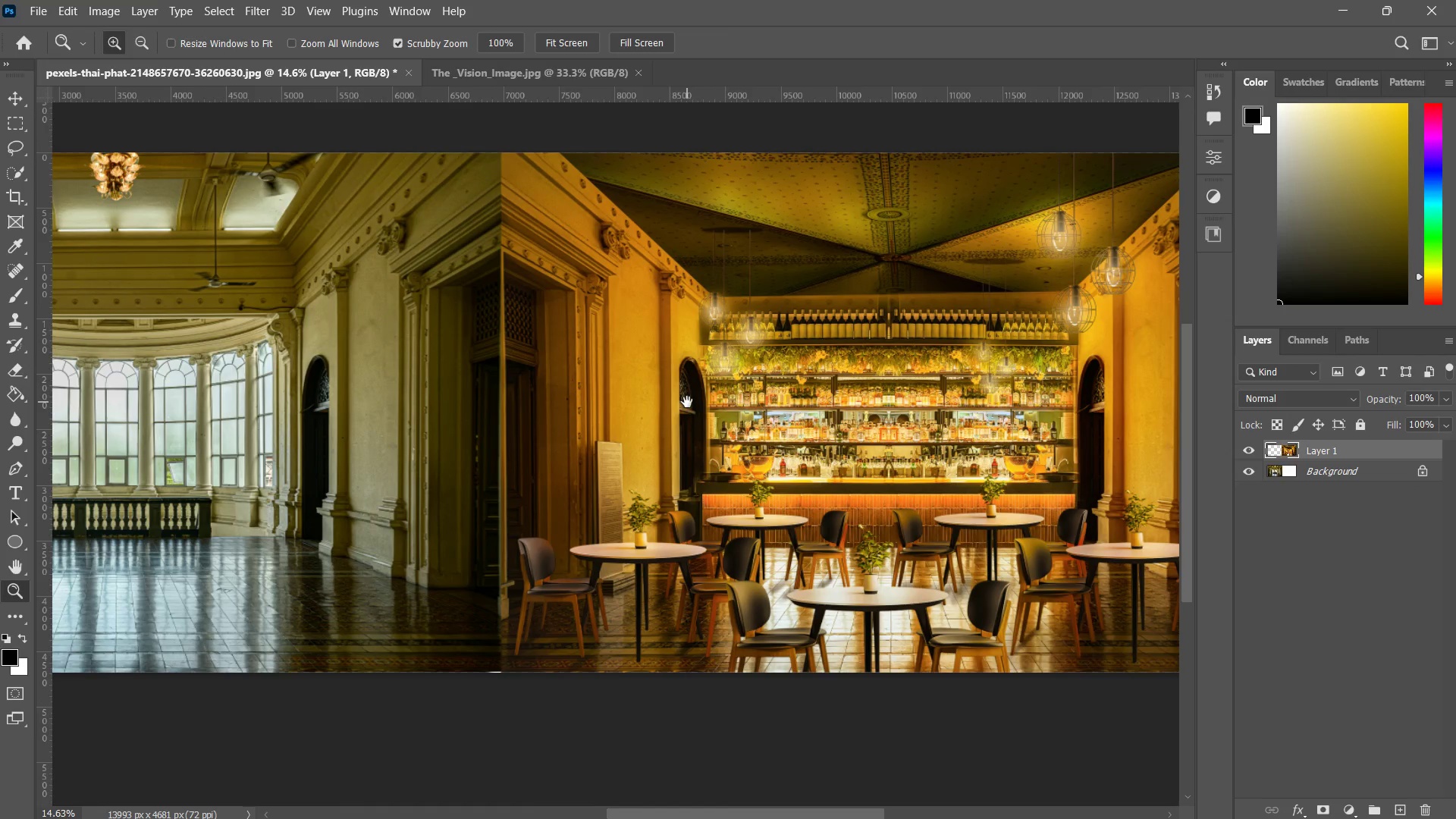 
left_click_drag(start_coordinate=[687, 402], to_coordinate=[709, 407])
 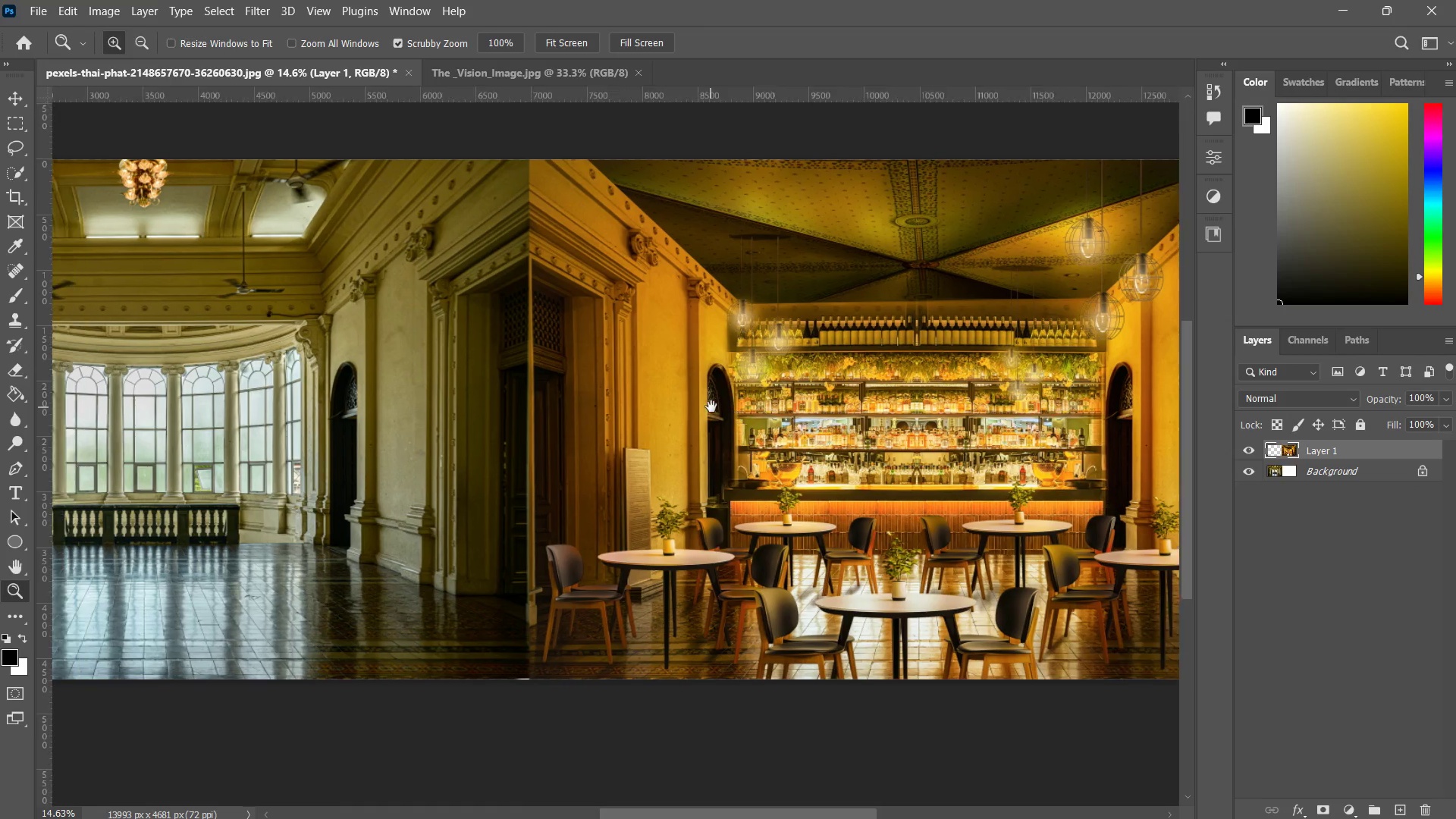 
key(Z)
 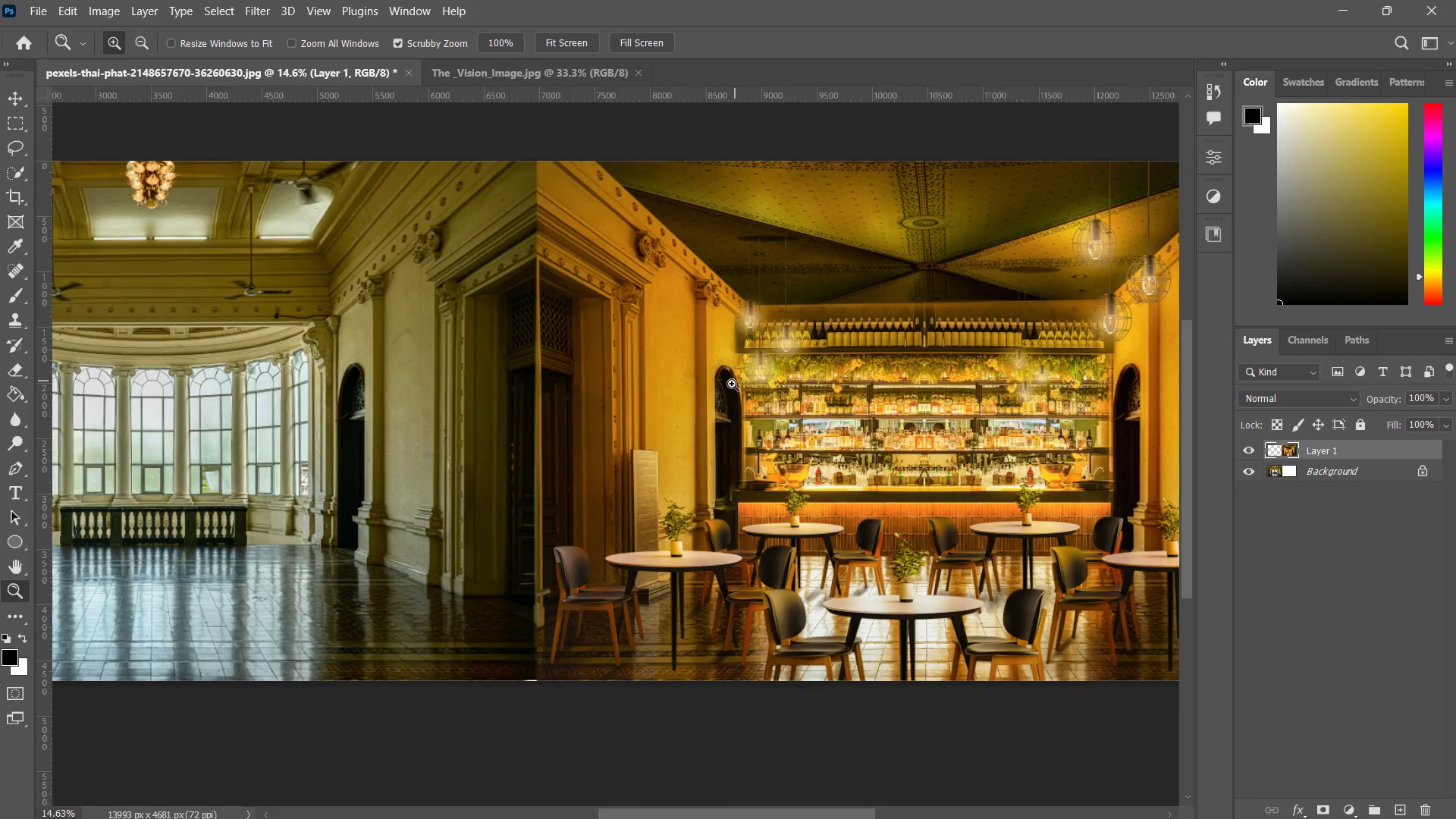 
left_click_drag(start_coordinate=[729, 387], to_coordinate=[688, 451])
 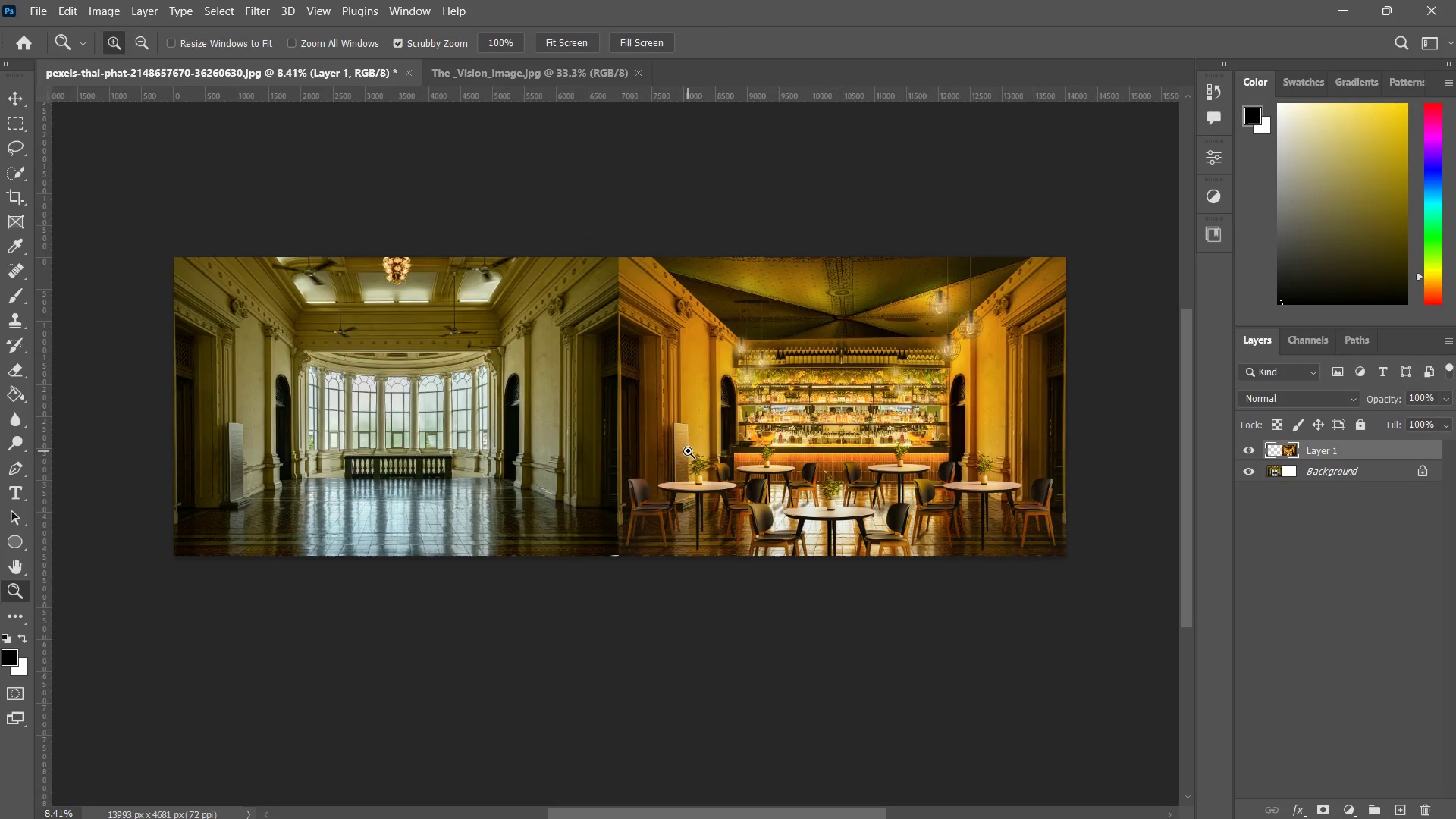 
key(Space)
 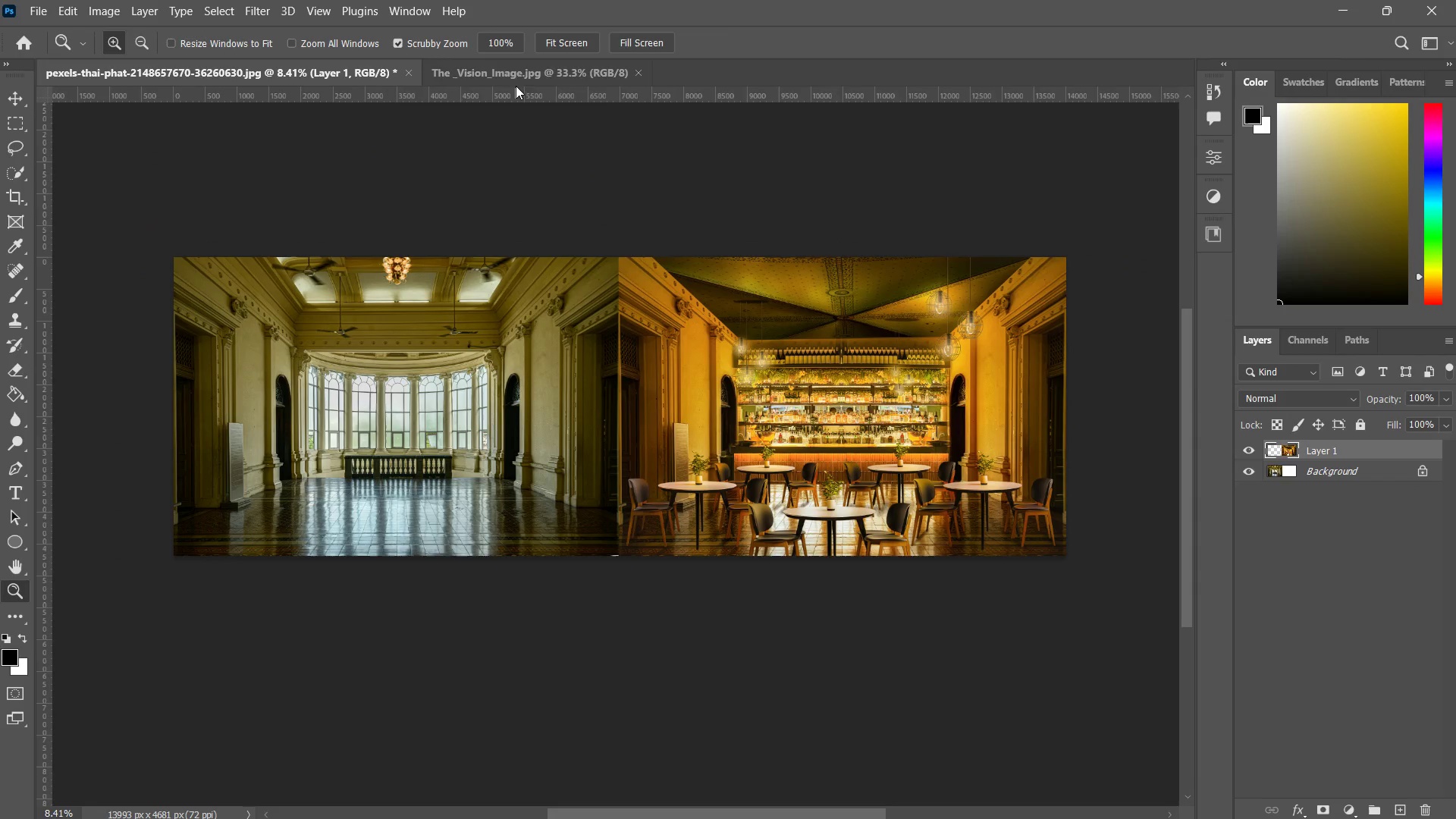 
left_click([516, 71])
 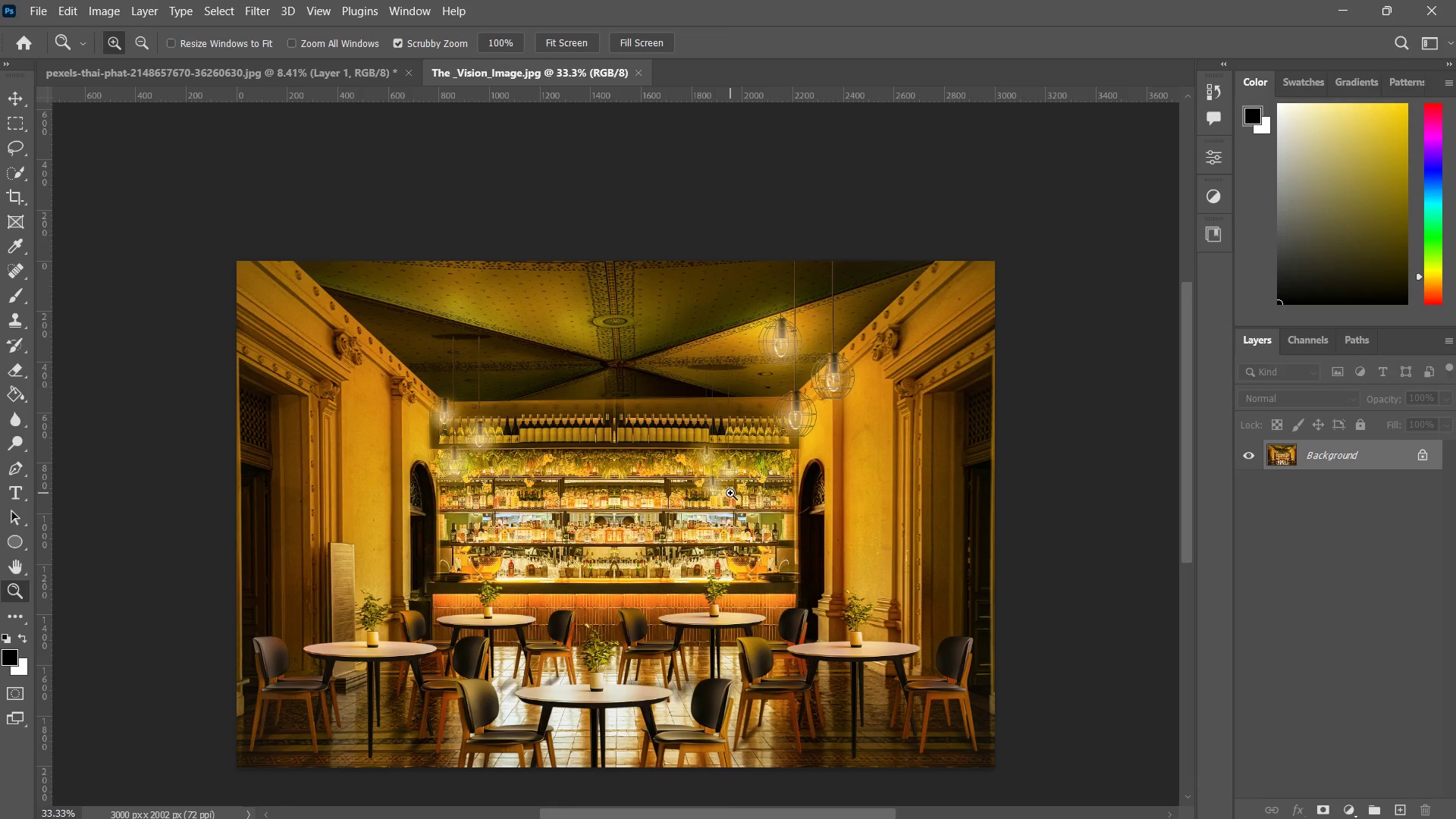 
left_click_drag(start_coordinate=[723, 492], to_coordinate=[697, 529])
 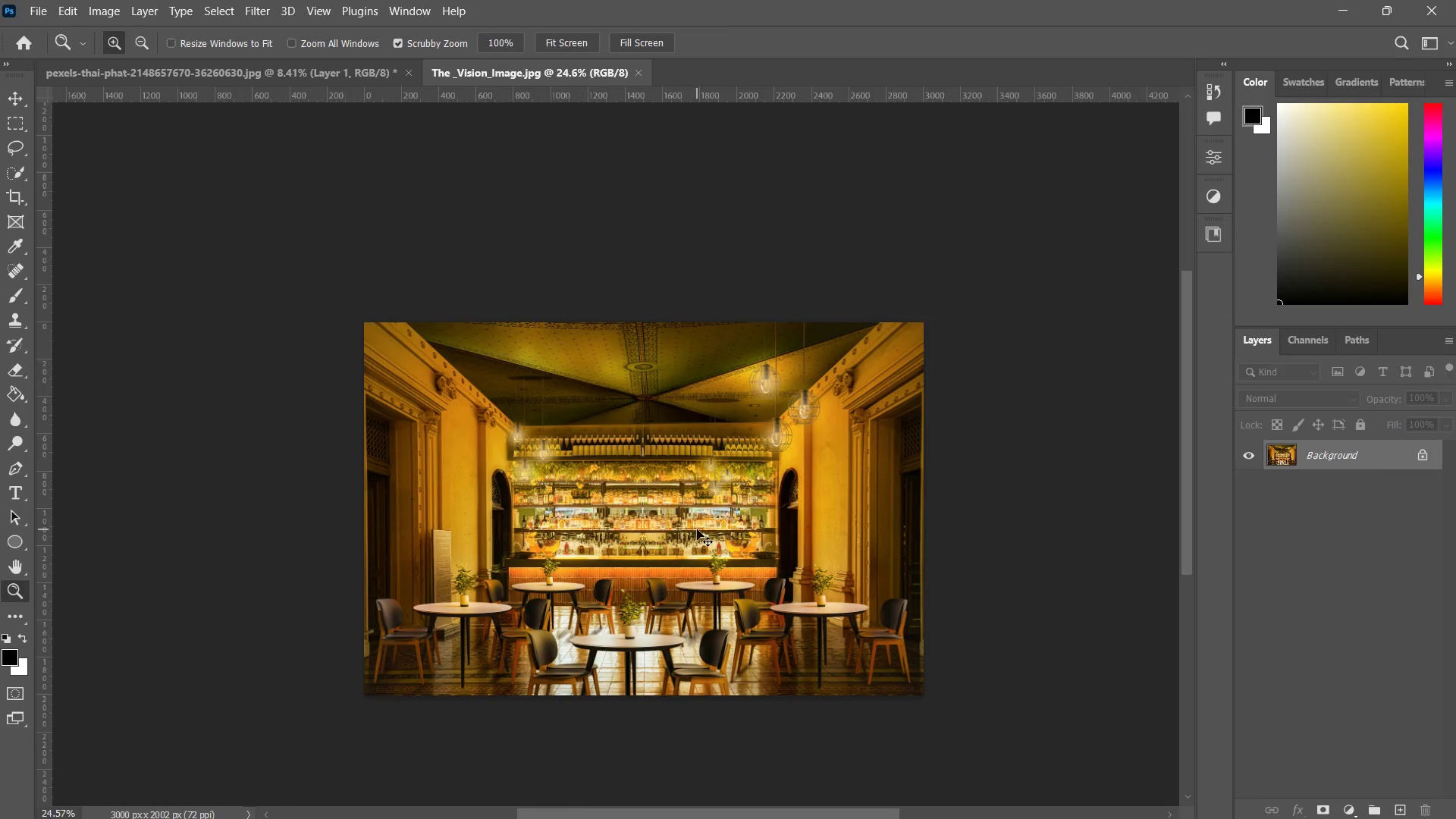 
key(Control+W)
 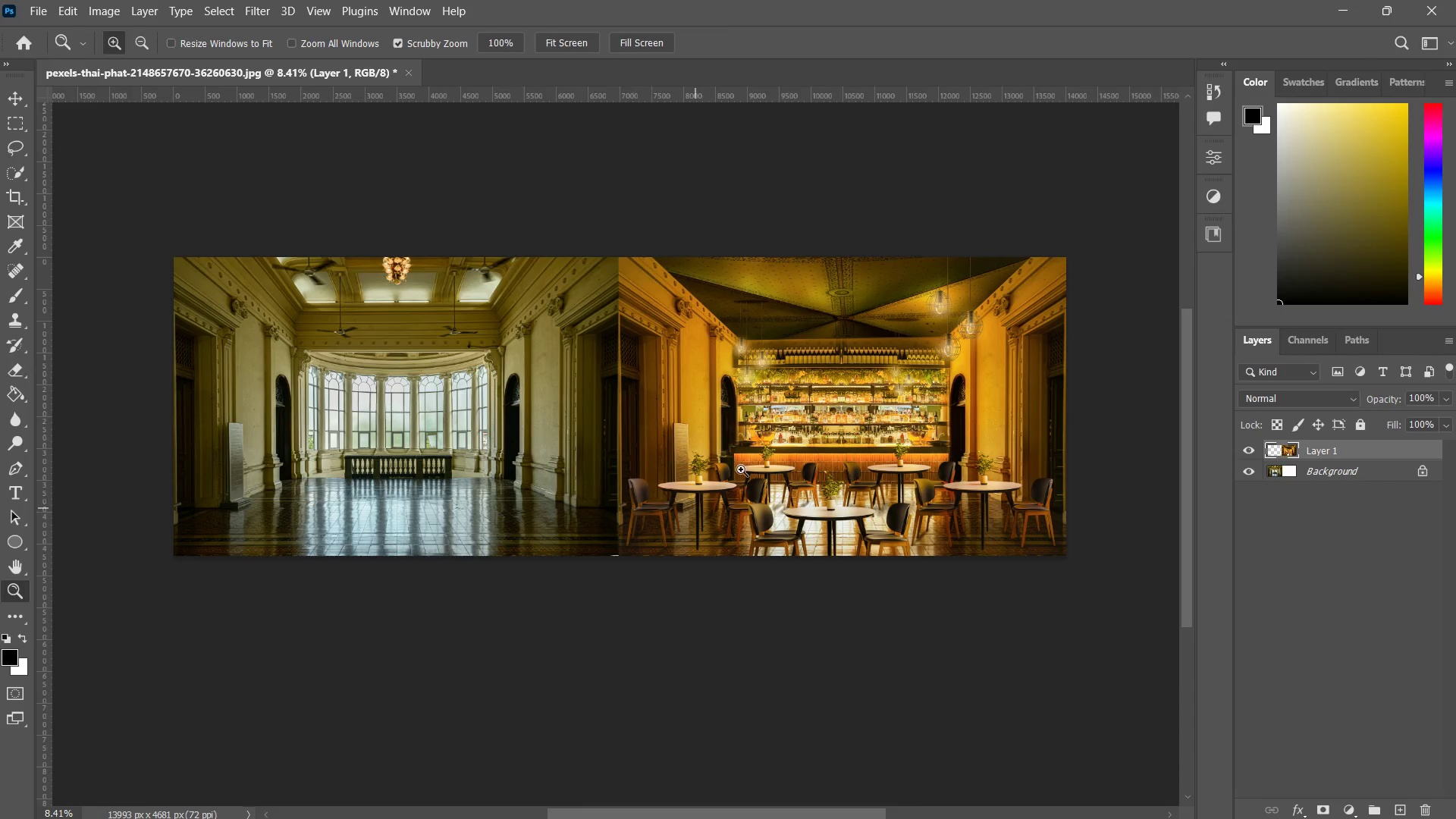 
key(Control+W)
 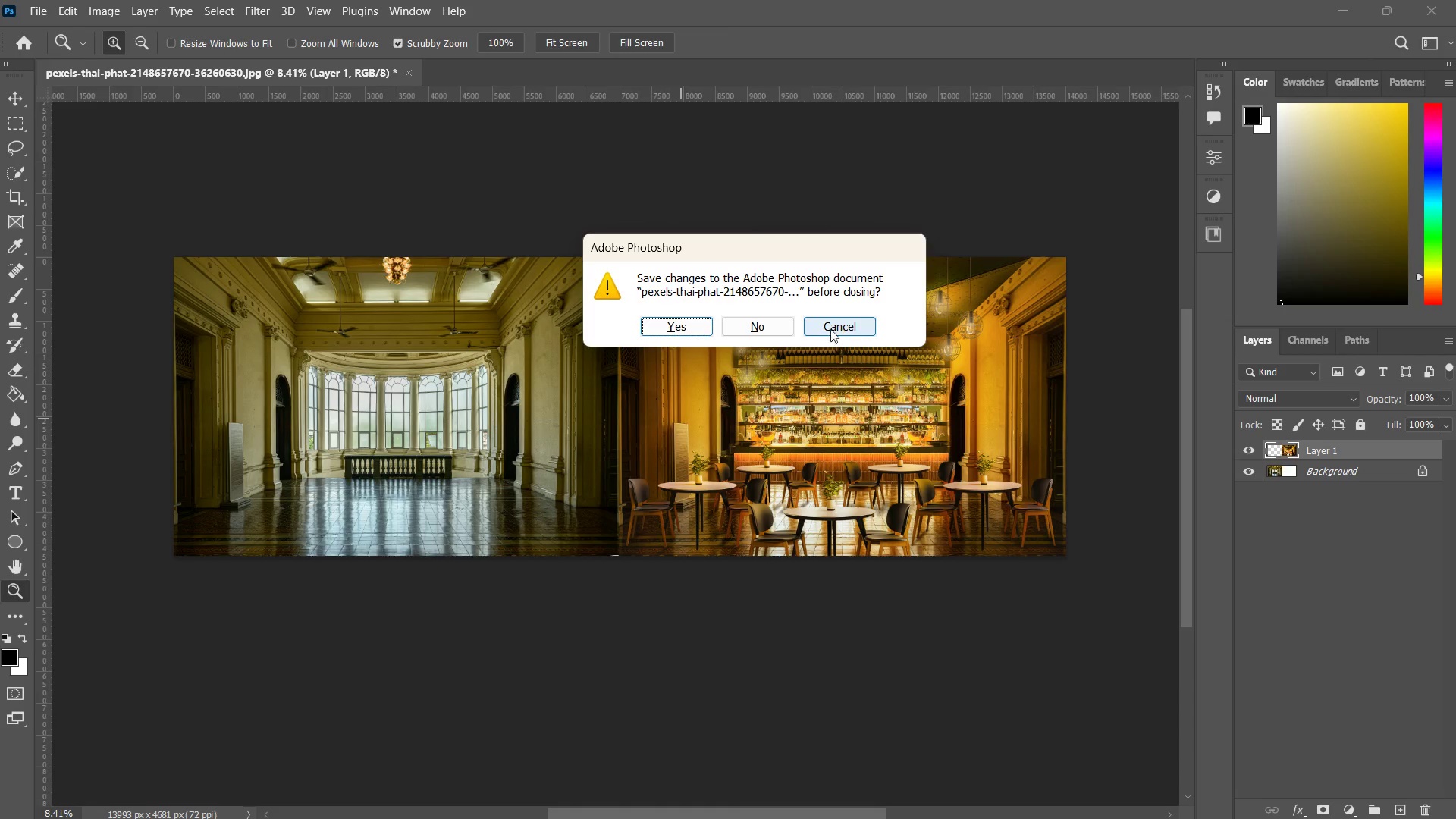 
left_click([736, 329])
 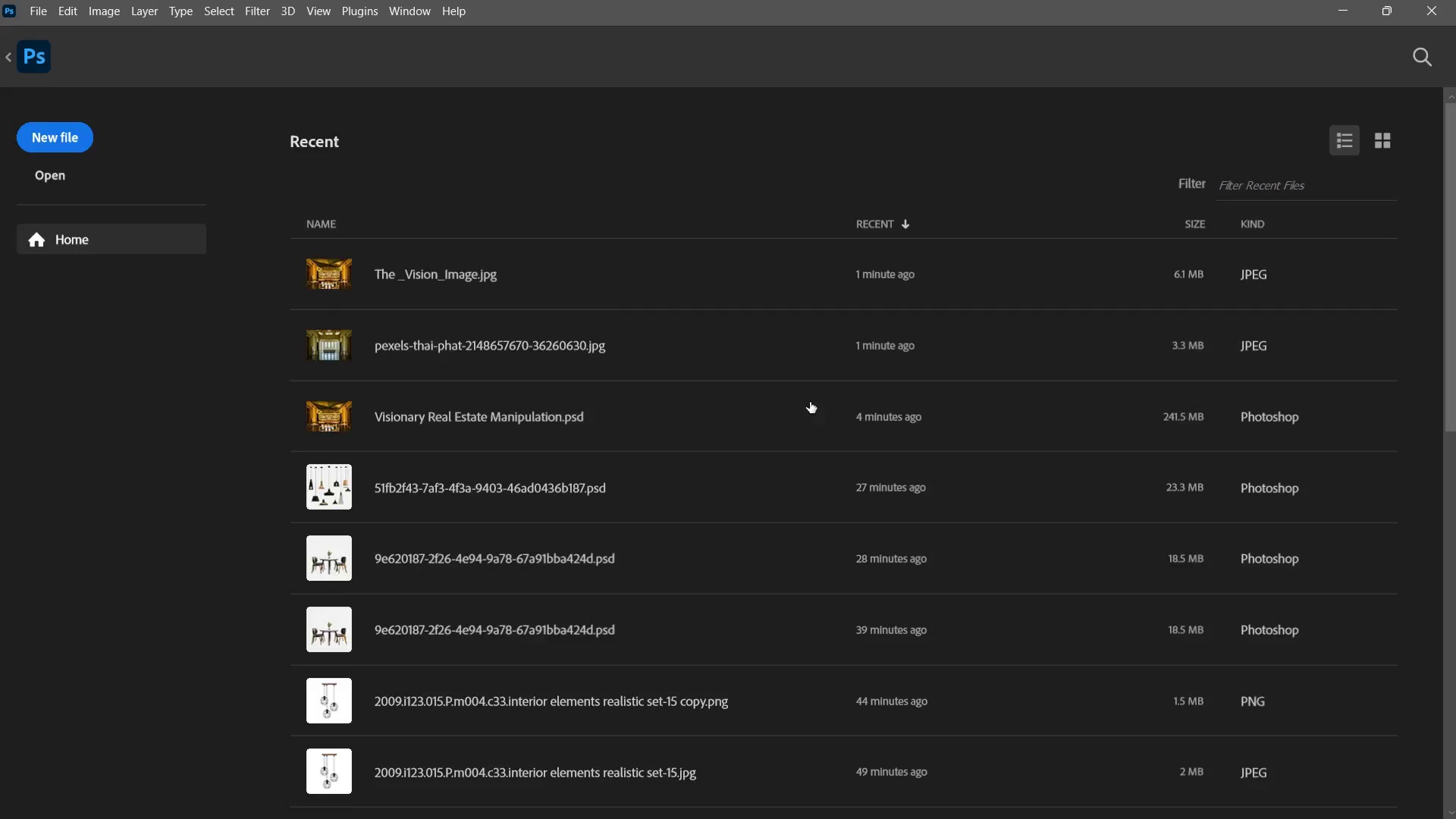 
key(Alt+Tab)
 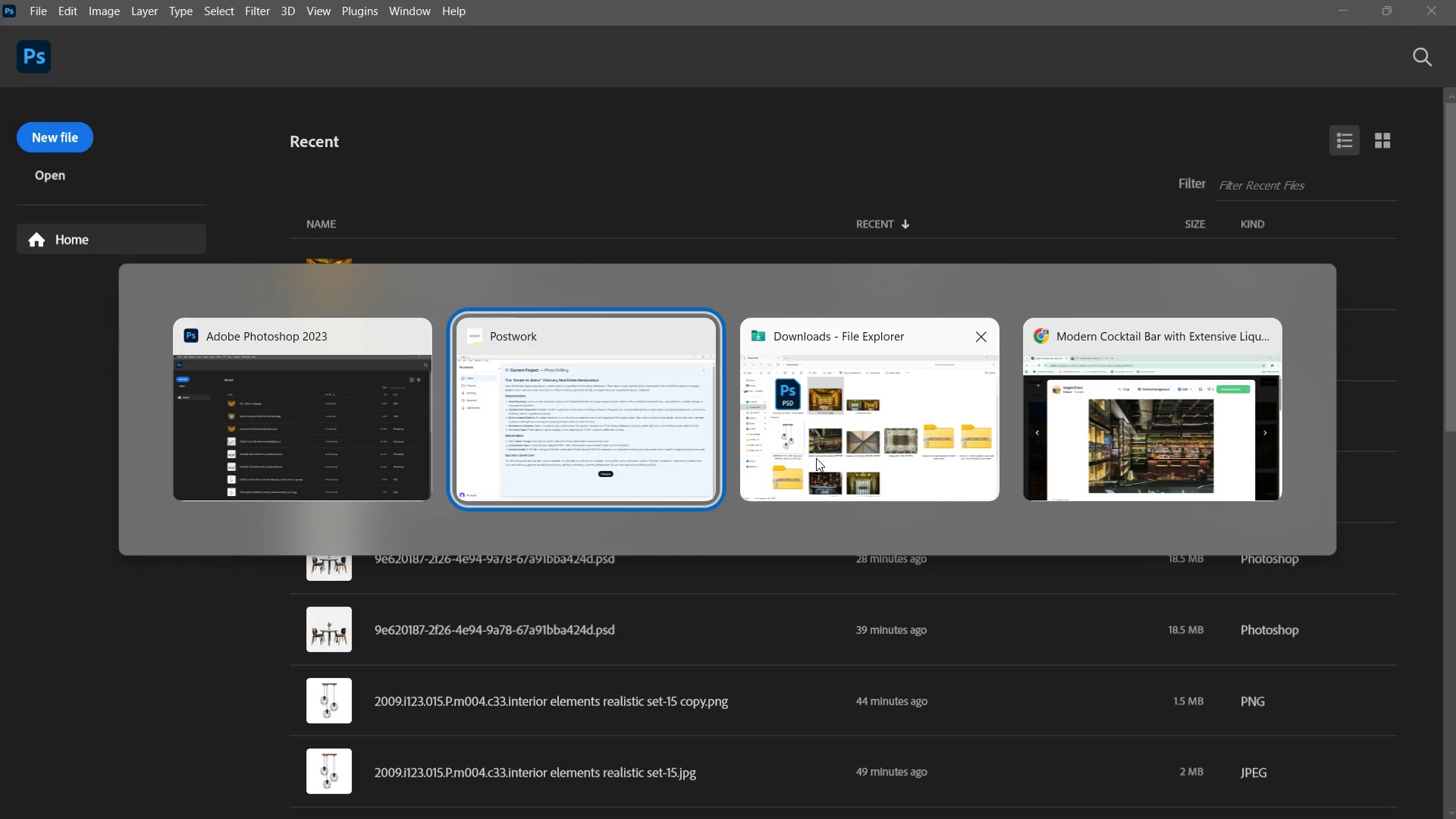 
left_click([816, 459])
 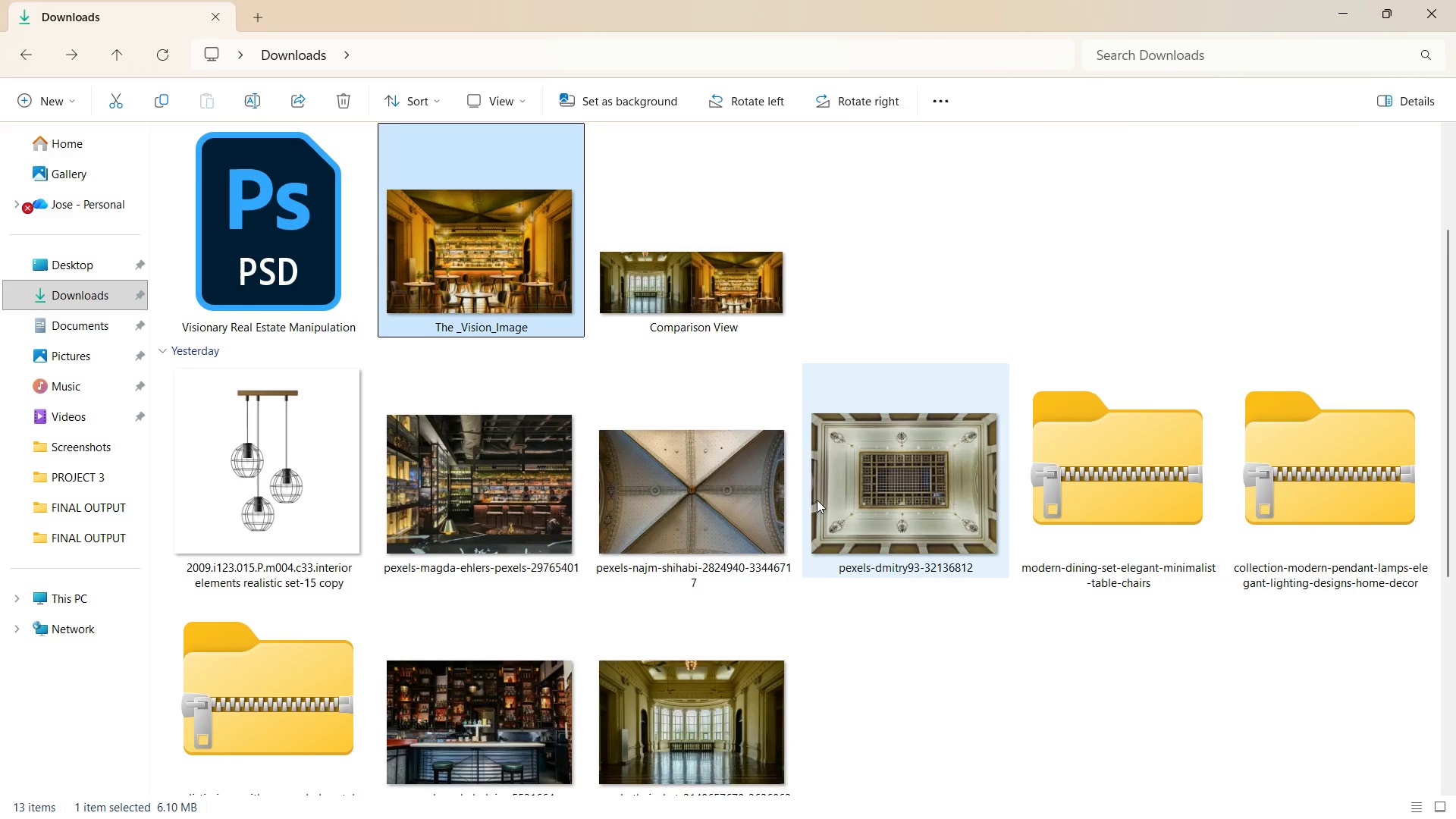 
scroll: coordinate [817, 500], scroll_direction: down, amount: 1.0
 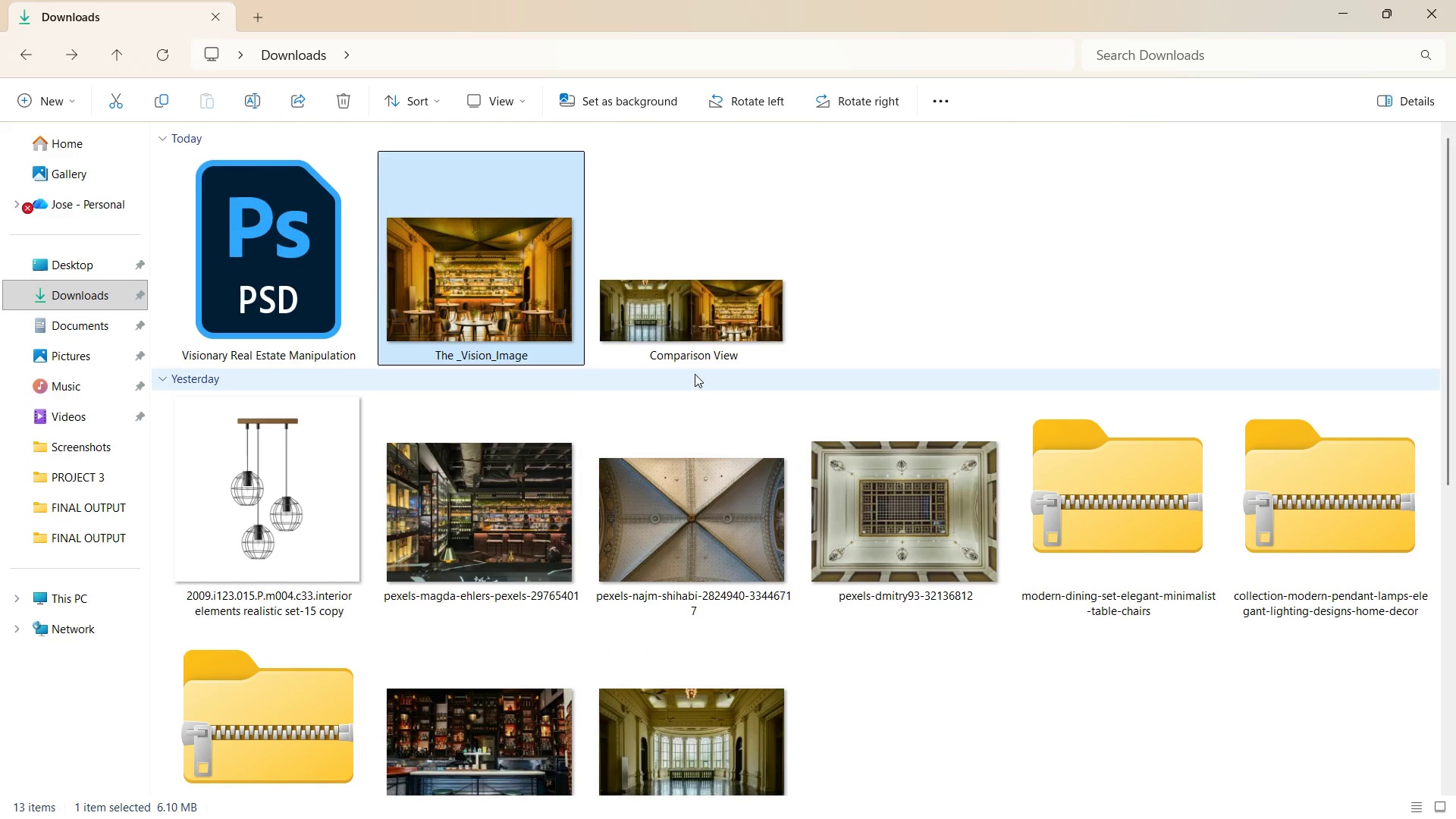 
key(Alt+Tab)
 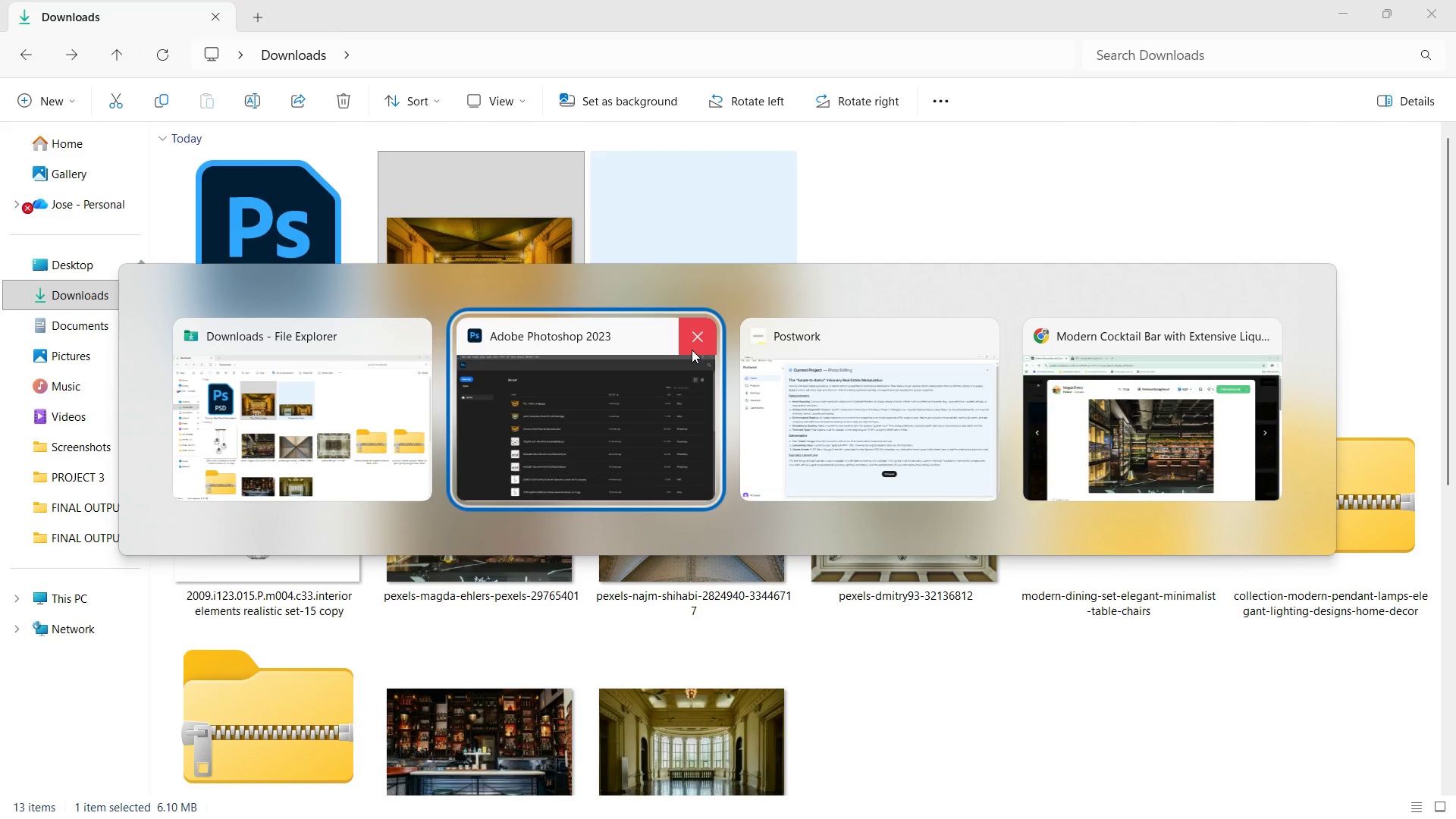 
key(Alt+Tab)